 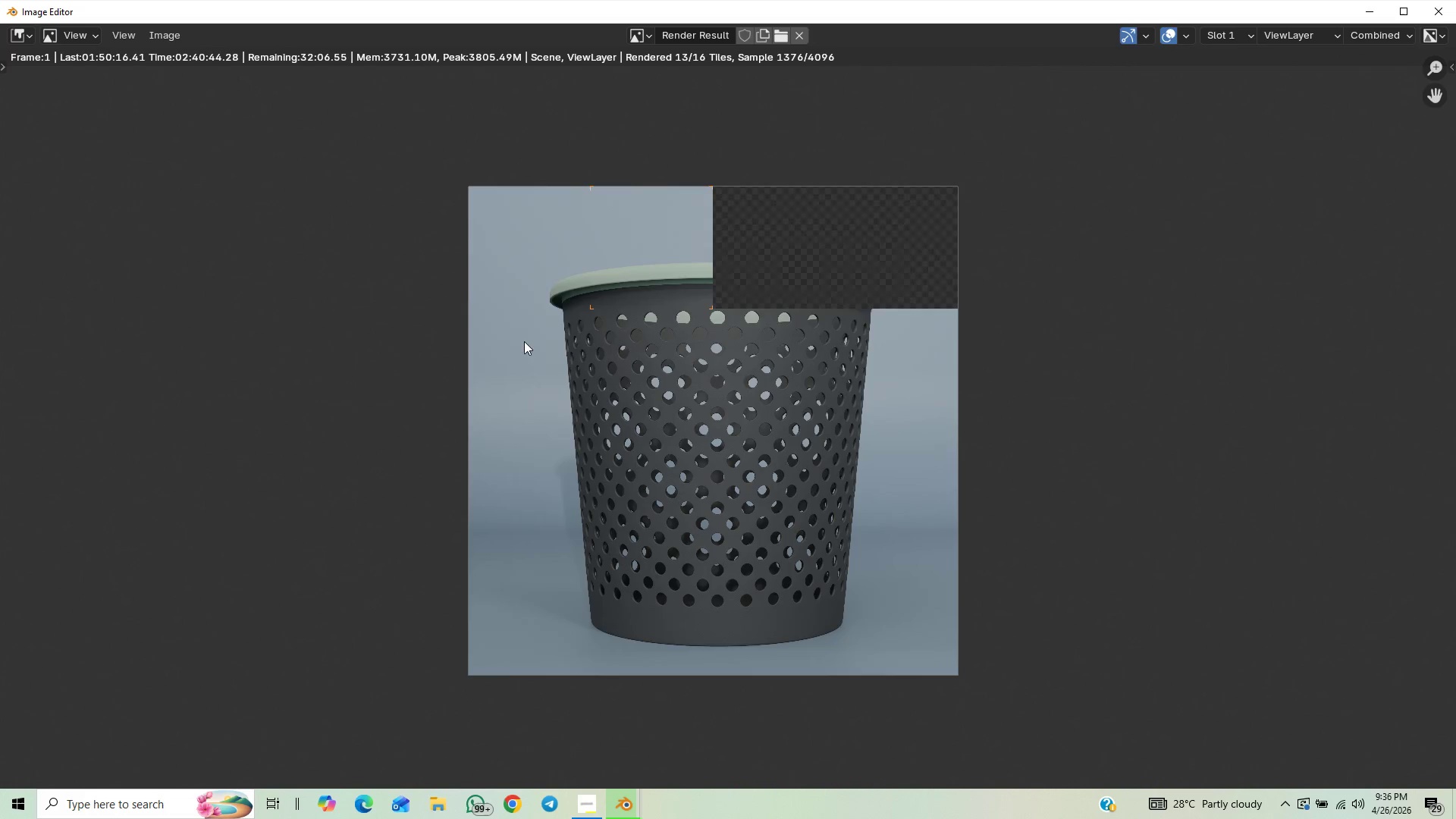 
scroll: coordinate [538, 455], scroll_direction: down, amount: 2.0
 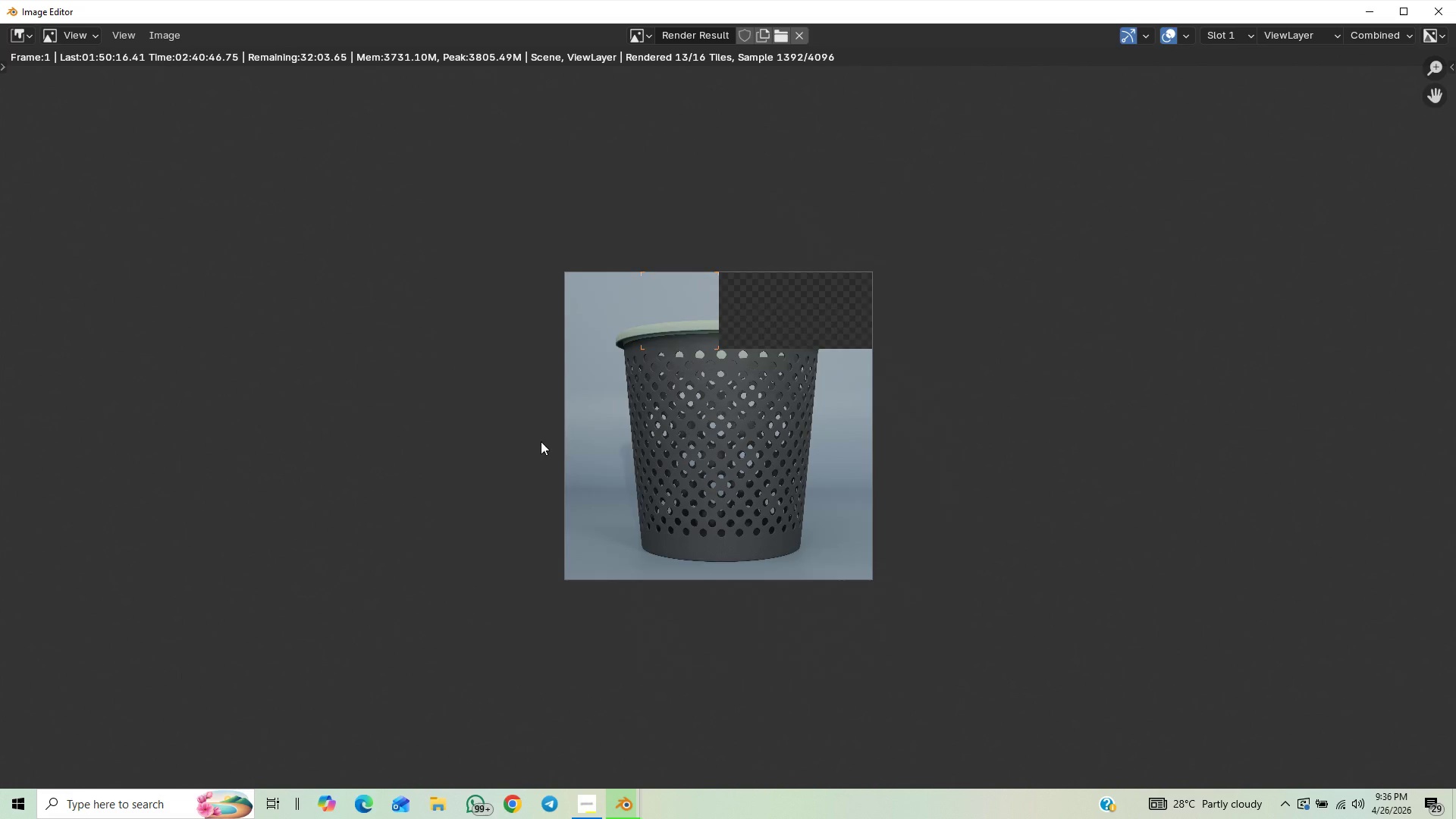 
scroll: coordinate [541, 441], scroll_direction: up, amount: 1.0
 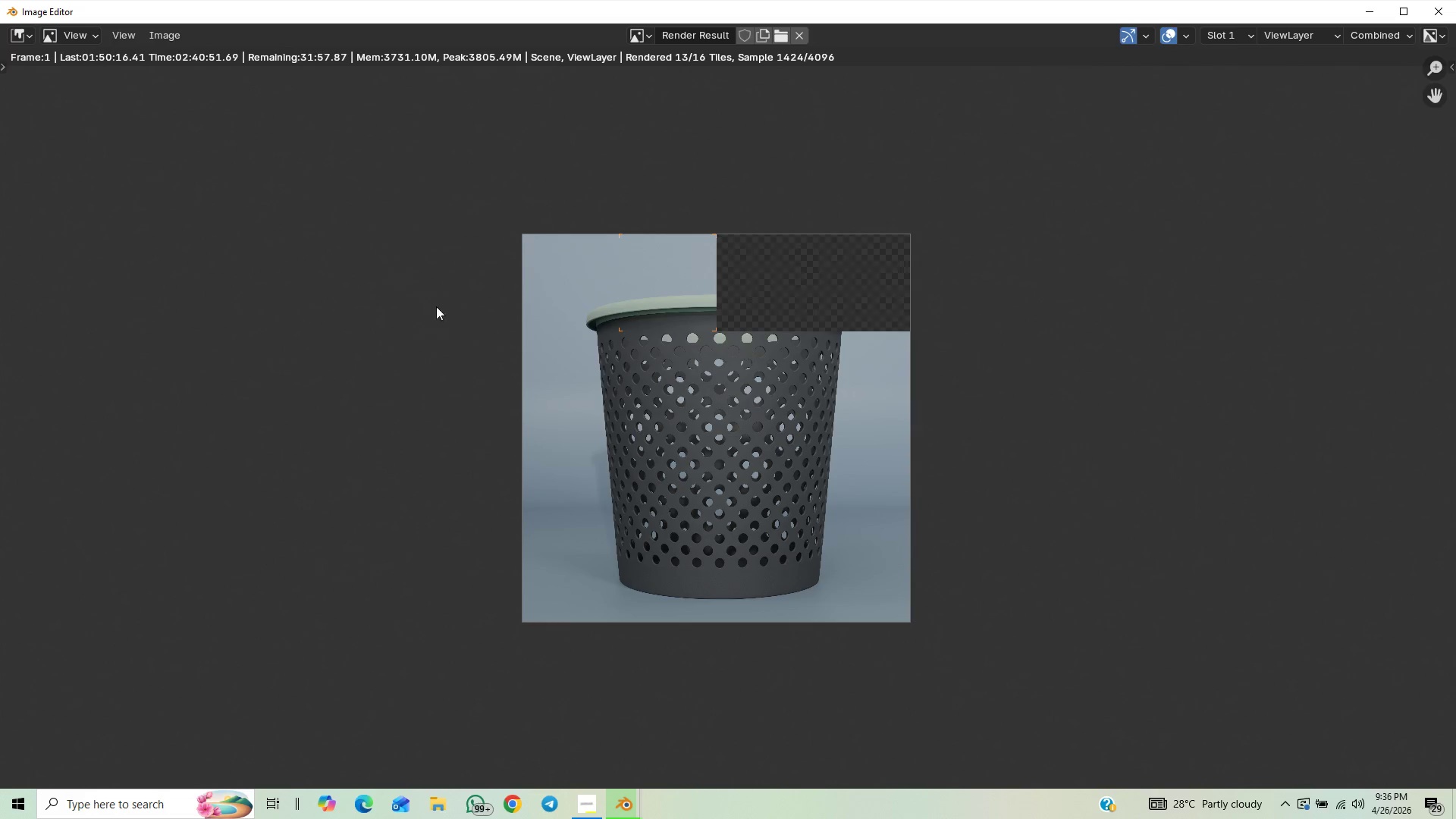 
wait(9.69)
 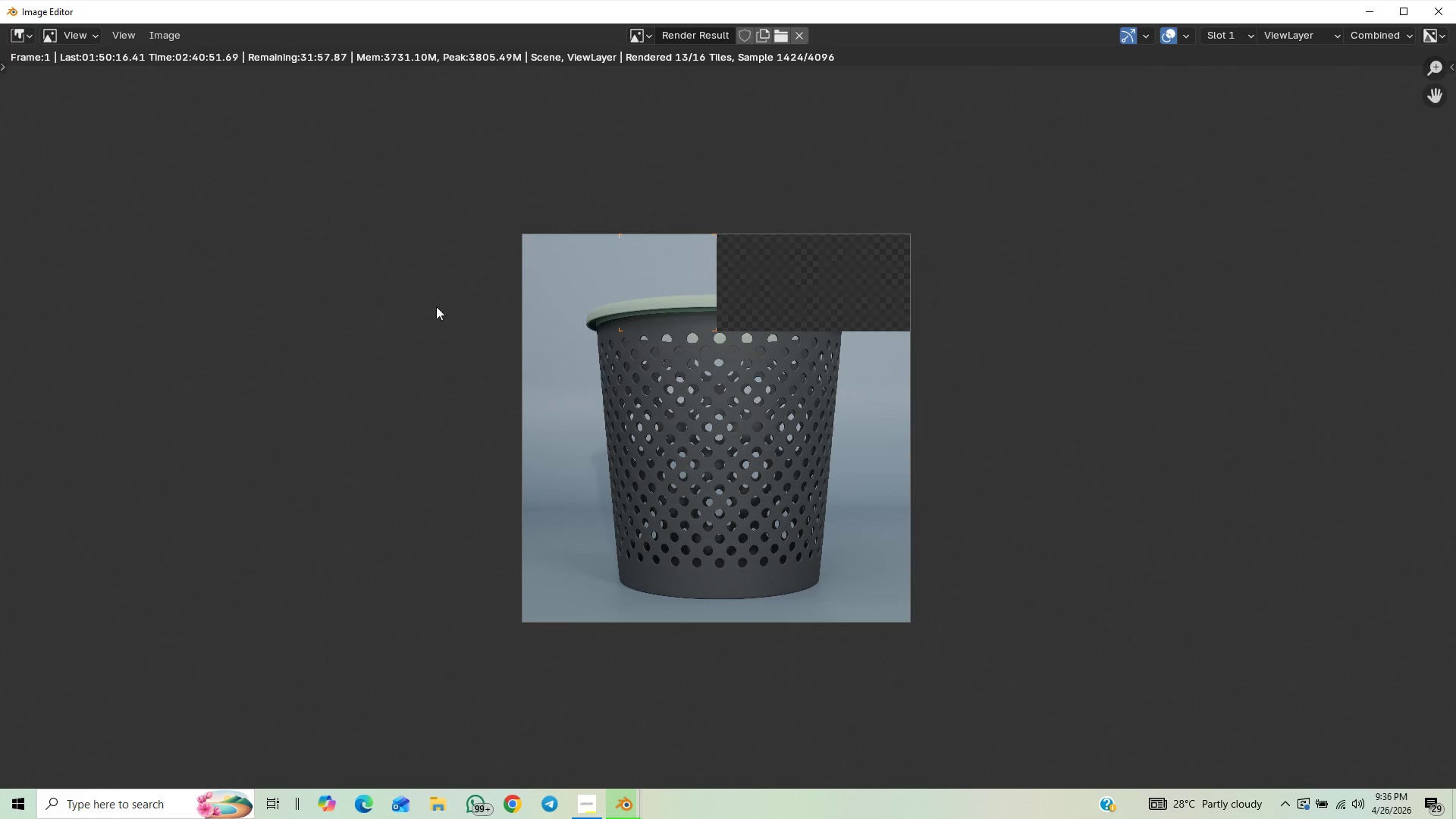 
left_click([580, 808])